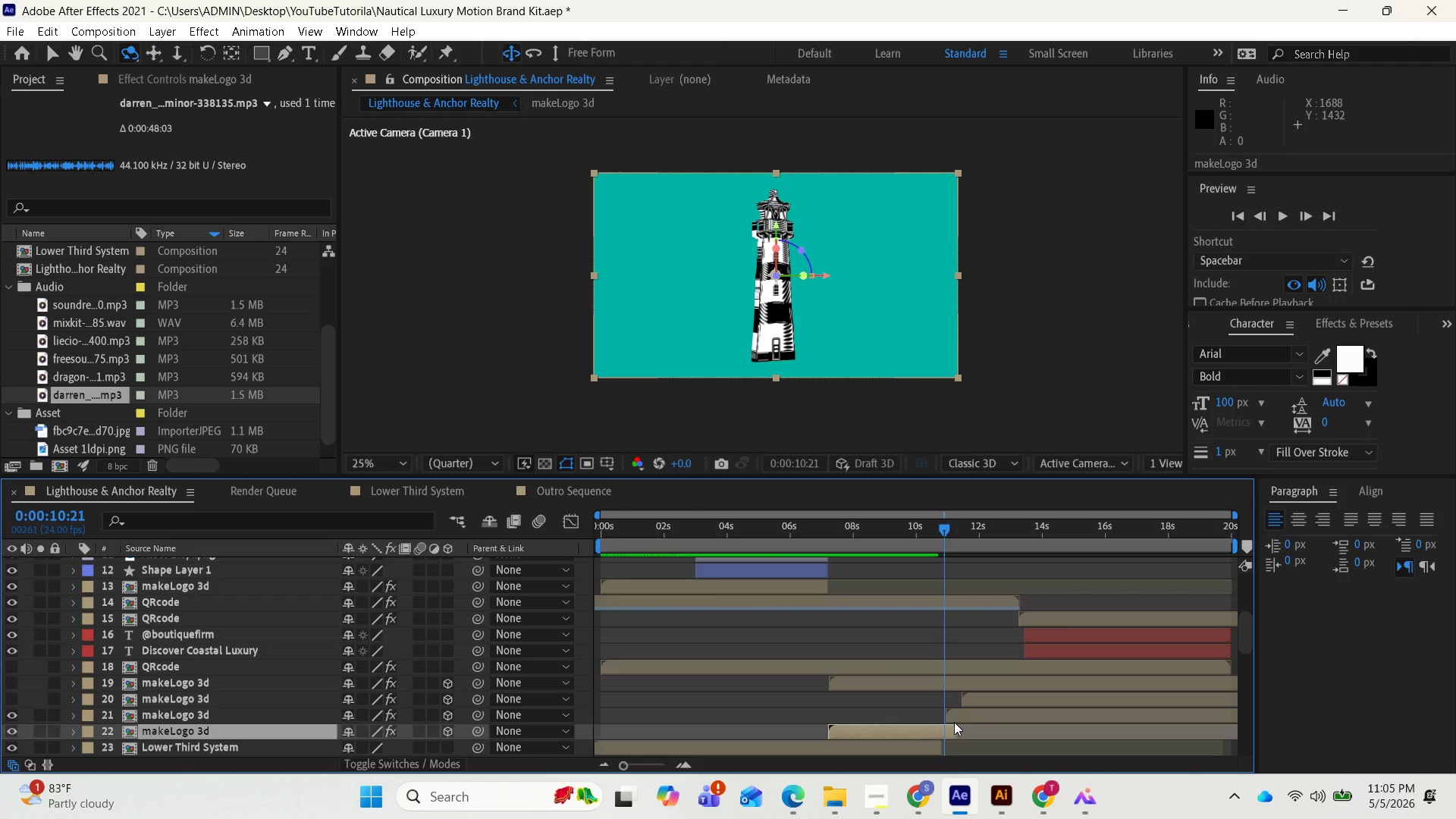 
left_click_drag(start_coordinate=[958, 718], to_coordinate=[966, 714])
 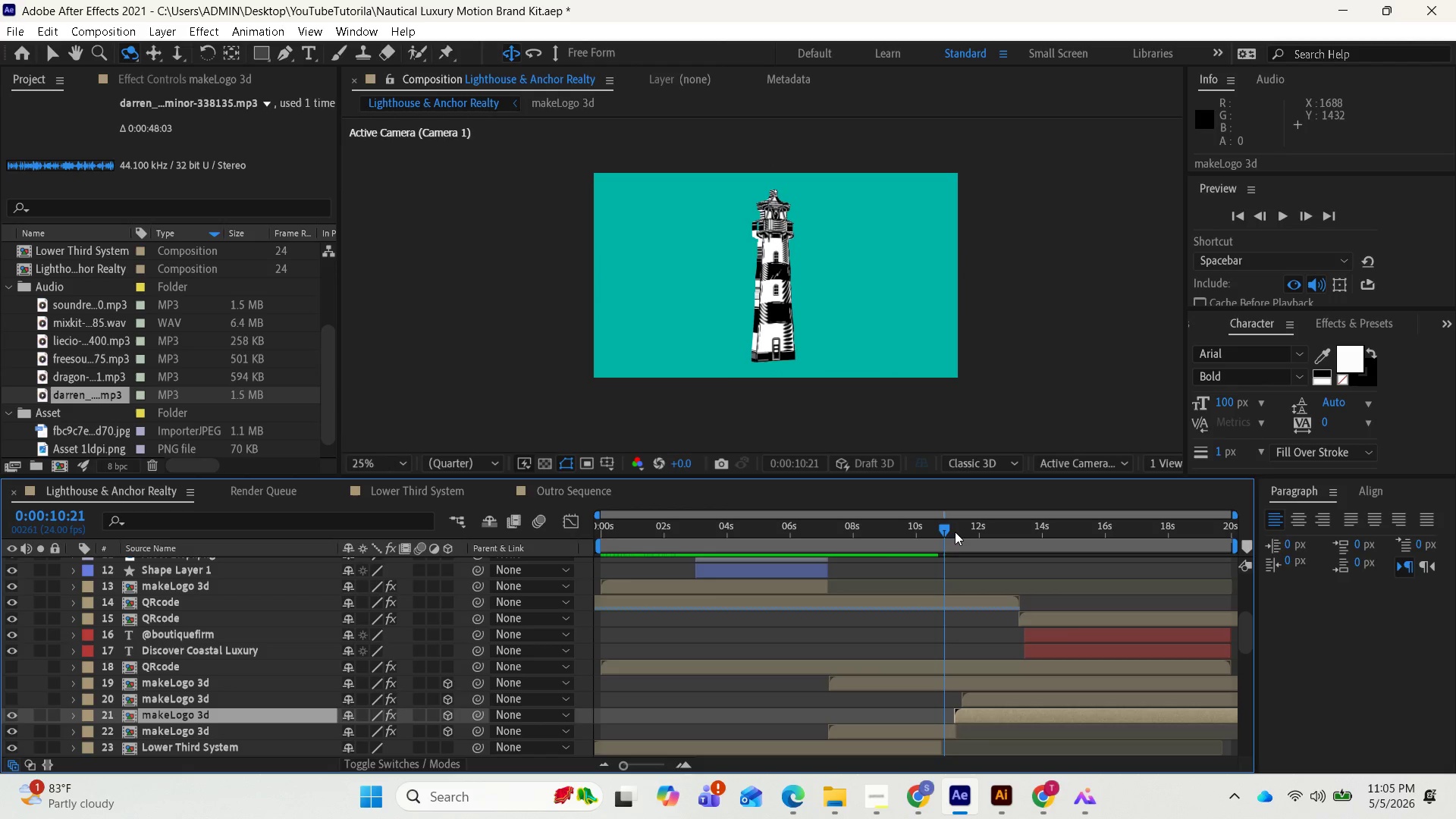 
left_click_drag(start_coordinate=[949, 534], to_coordinate=[953, 537])
 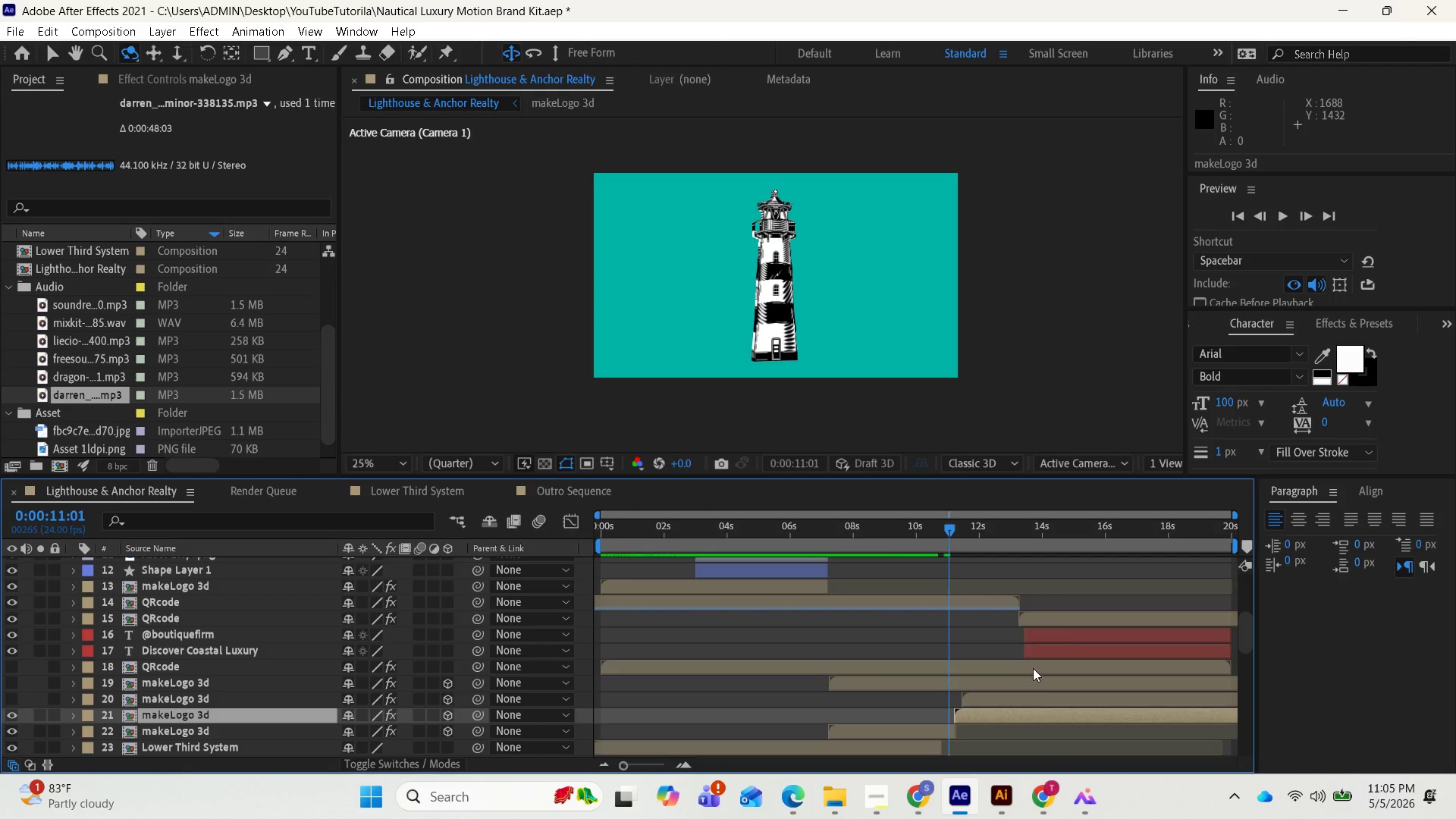 
scroll: coordinate [1034, 684], scroll_direction: down, amount: 1.0
 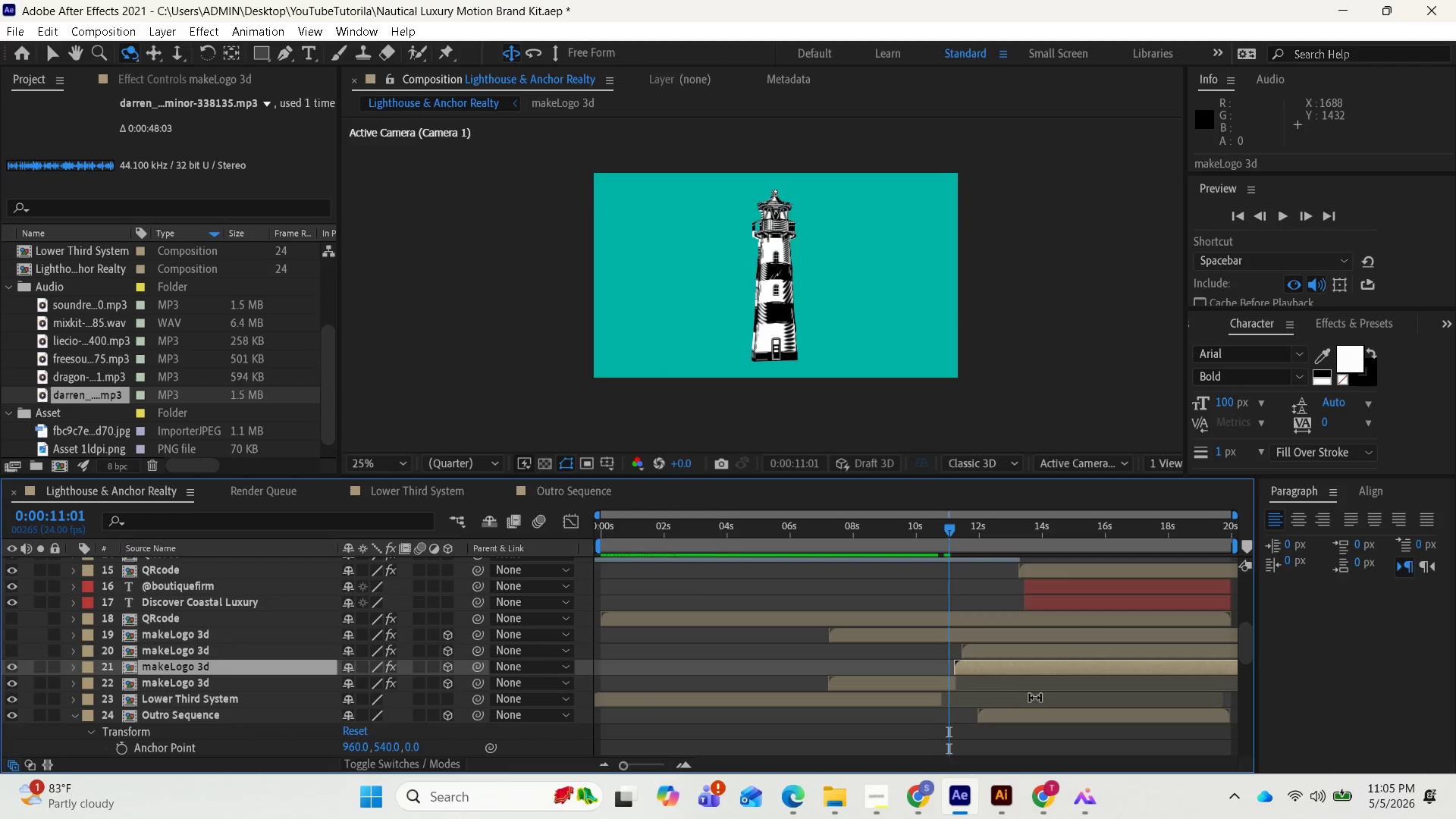 
scroll: coordinate [1039, 698], scroll_direction: up, amount: 1.0
 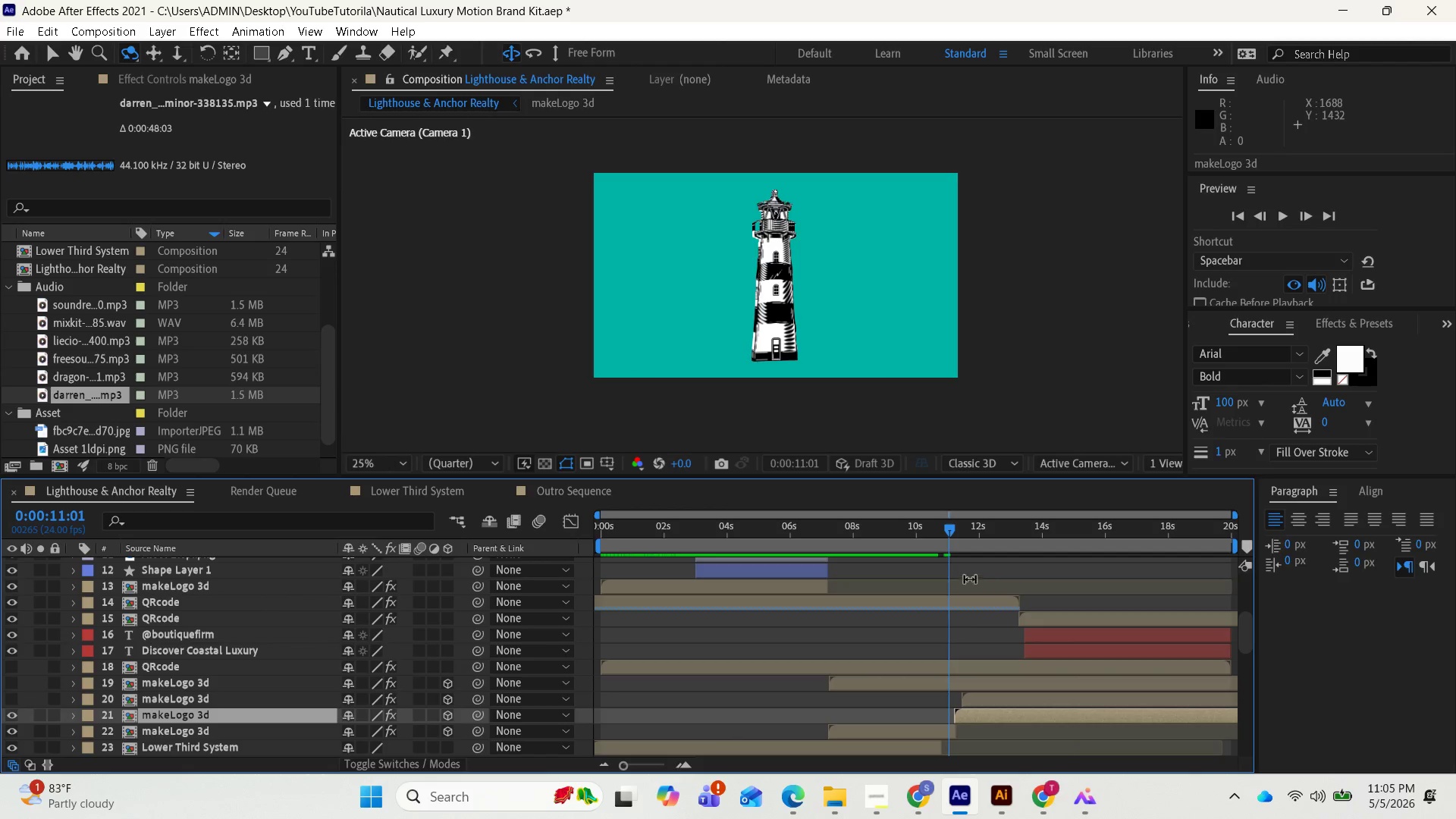 
left_click_drag(start_coordinate=[945, 525], to_coordinate=[952, 528])
 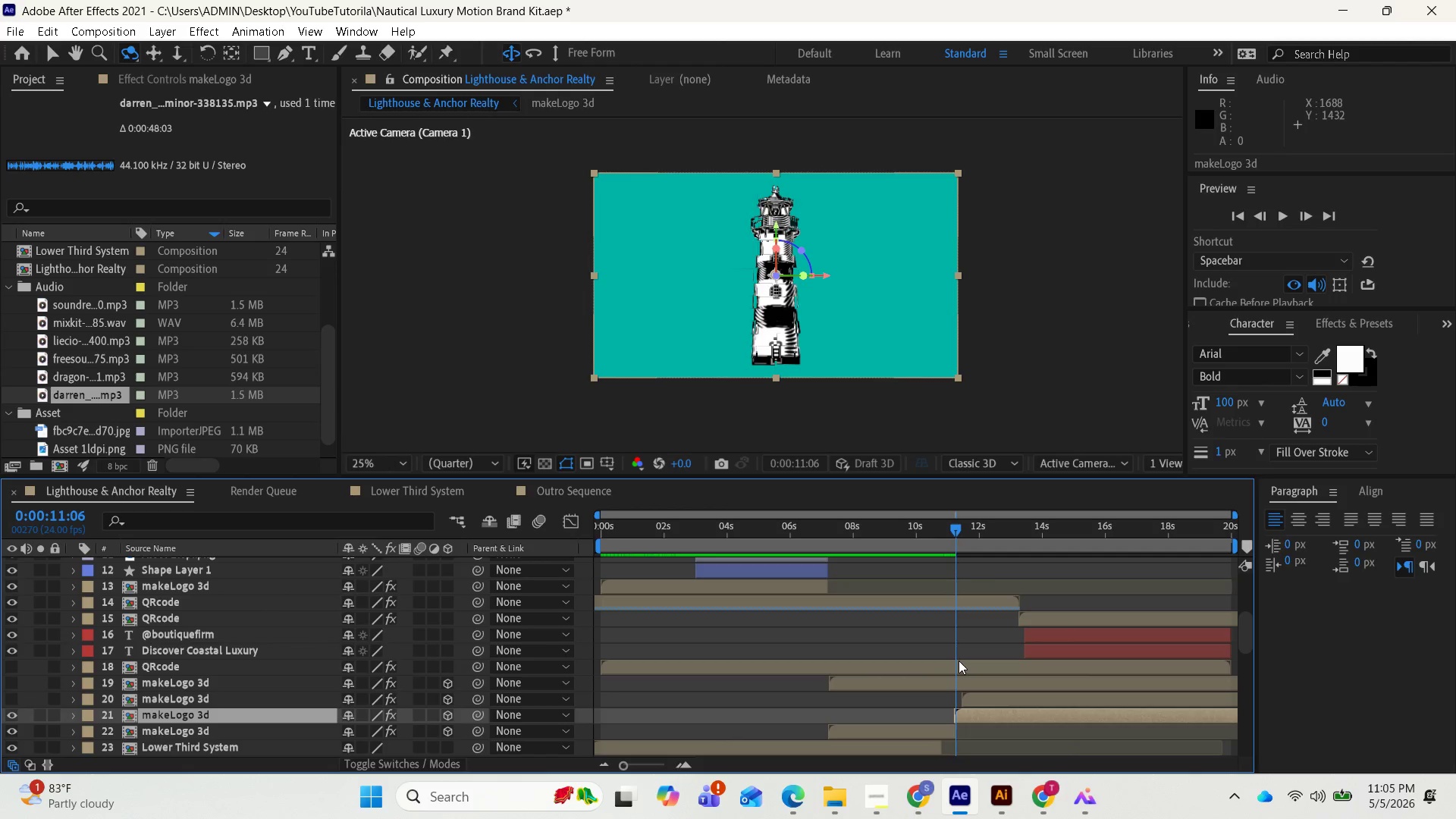 
key(Control+Z)
 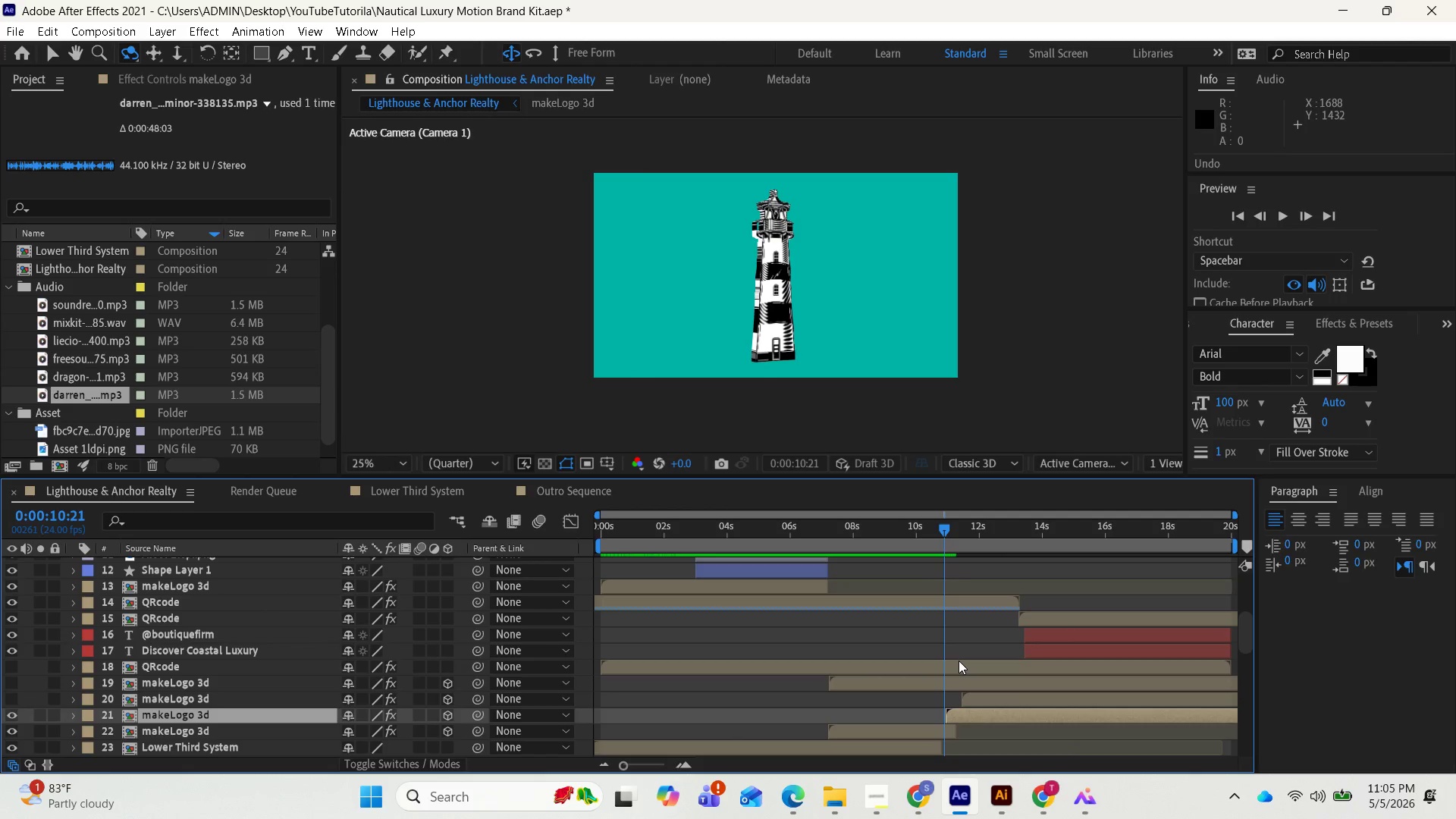 
key(Control+Z)
 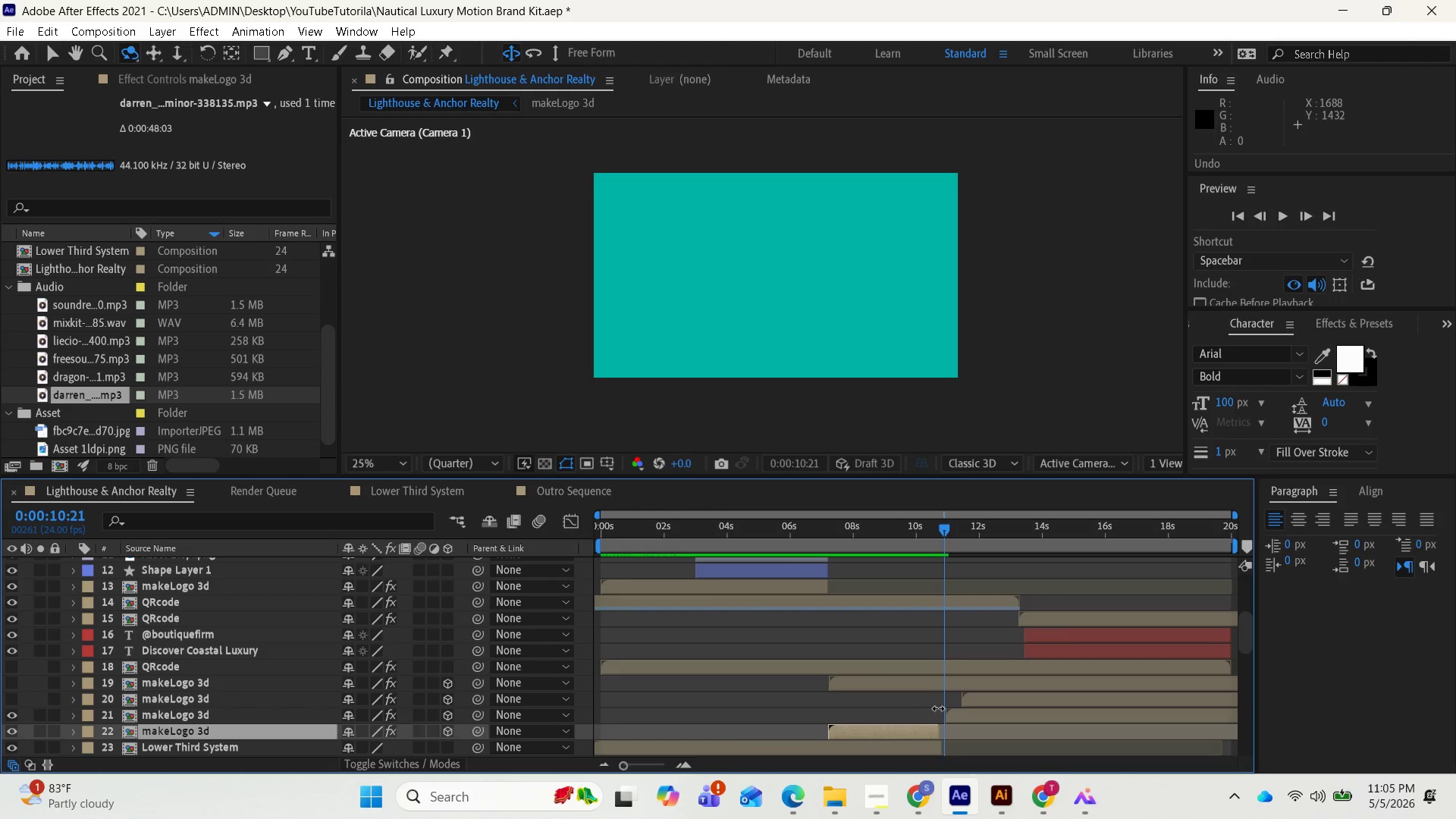 
key(Control+Z)
 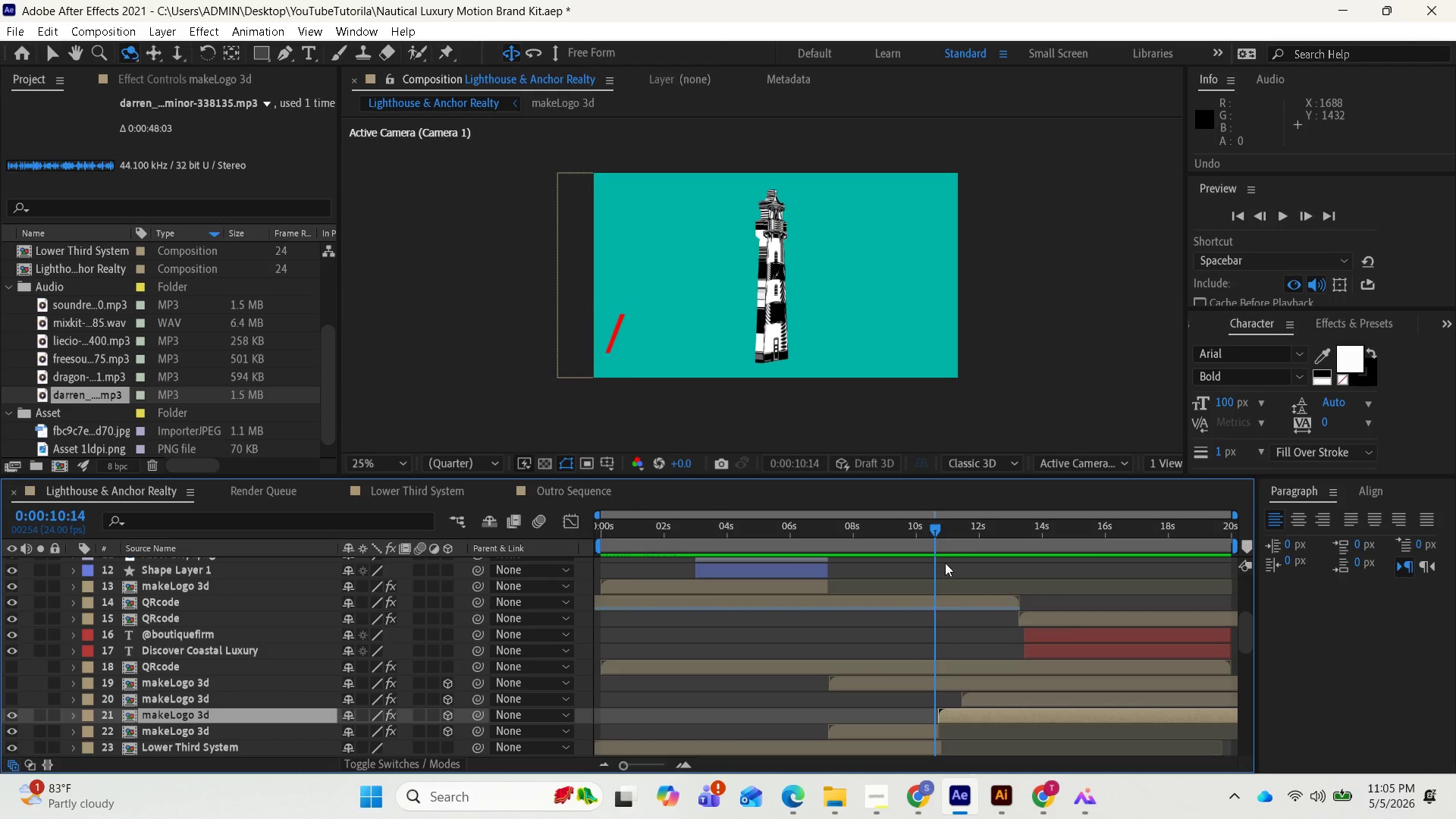 
left_click_drag(start_coordinate=[933, 532], to_coordinate=[824, 544])
 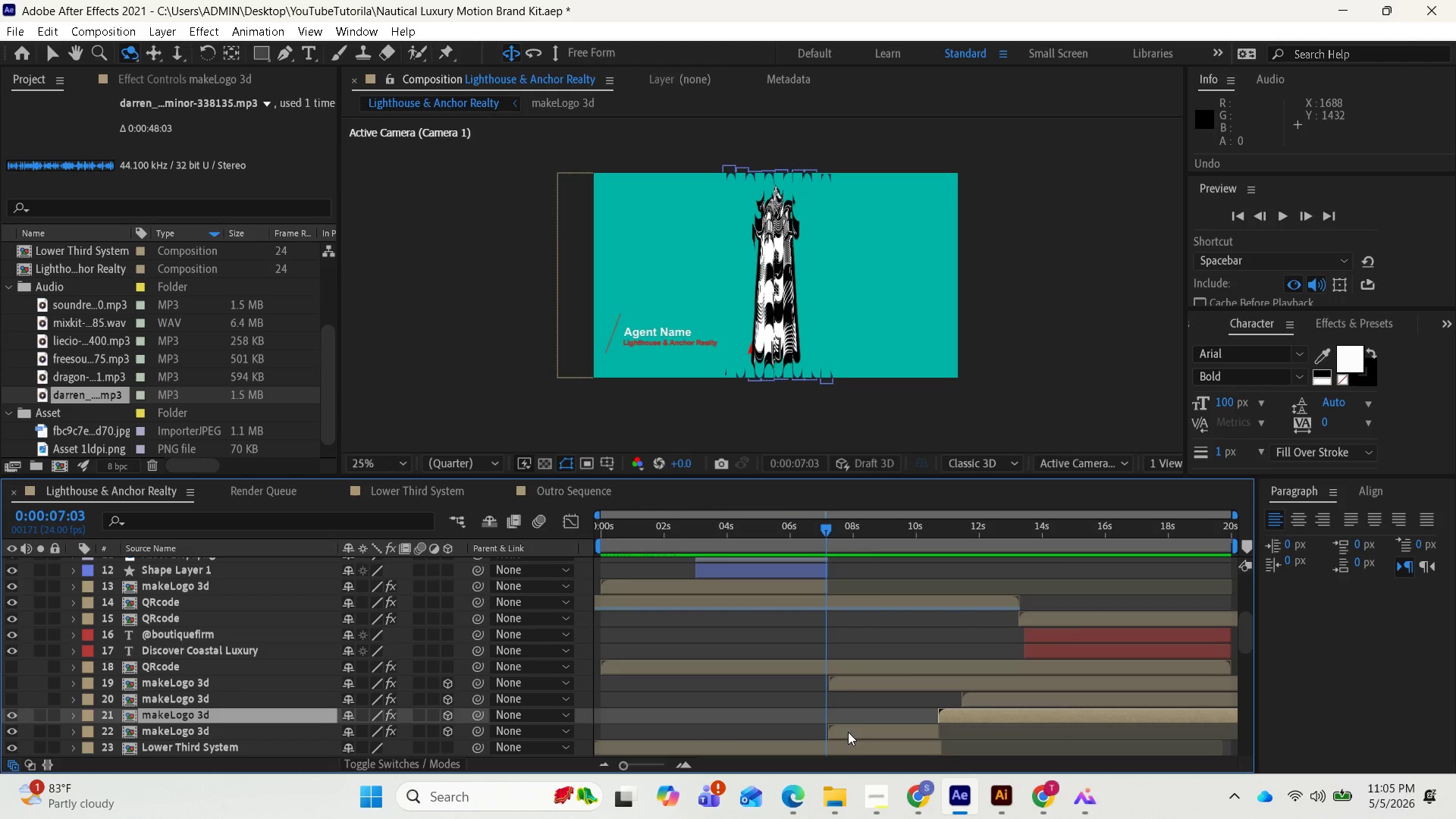 
left_click_drag(start_coordinate=[847, 730], to_coordinate=[840, 732])
 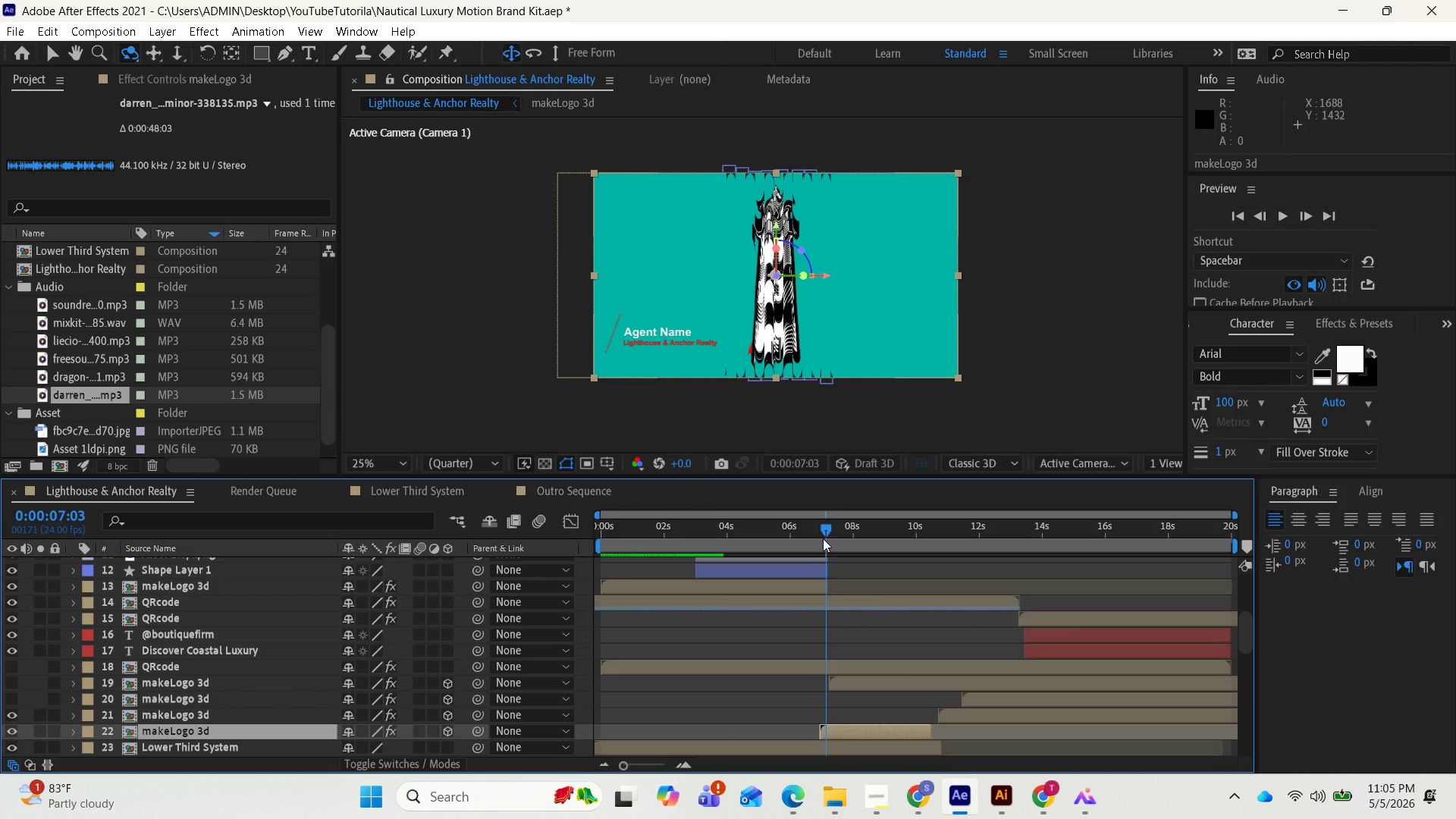 
left_click_drag(start_coordinate=[823, 532], to_coordinate=[900, 539])
 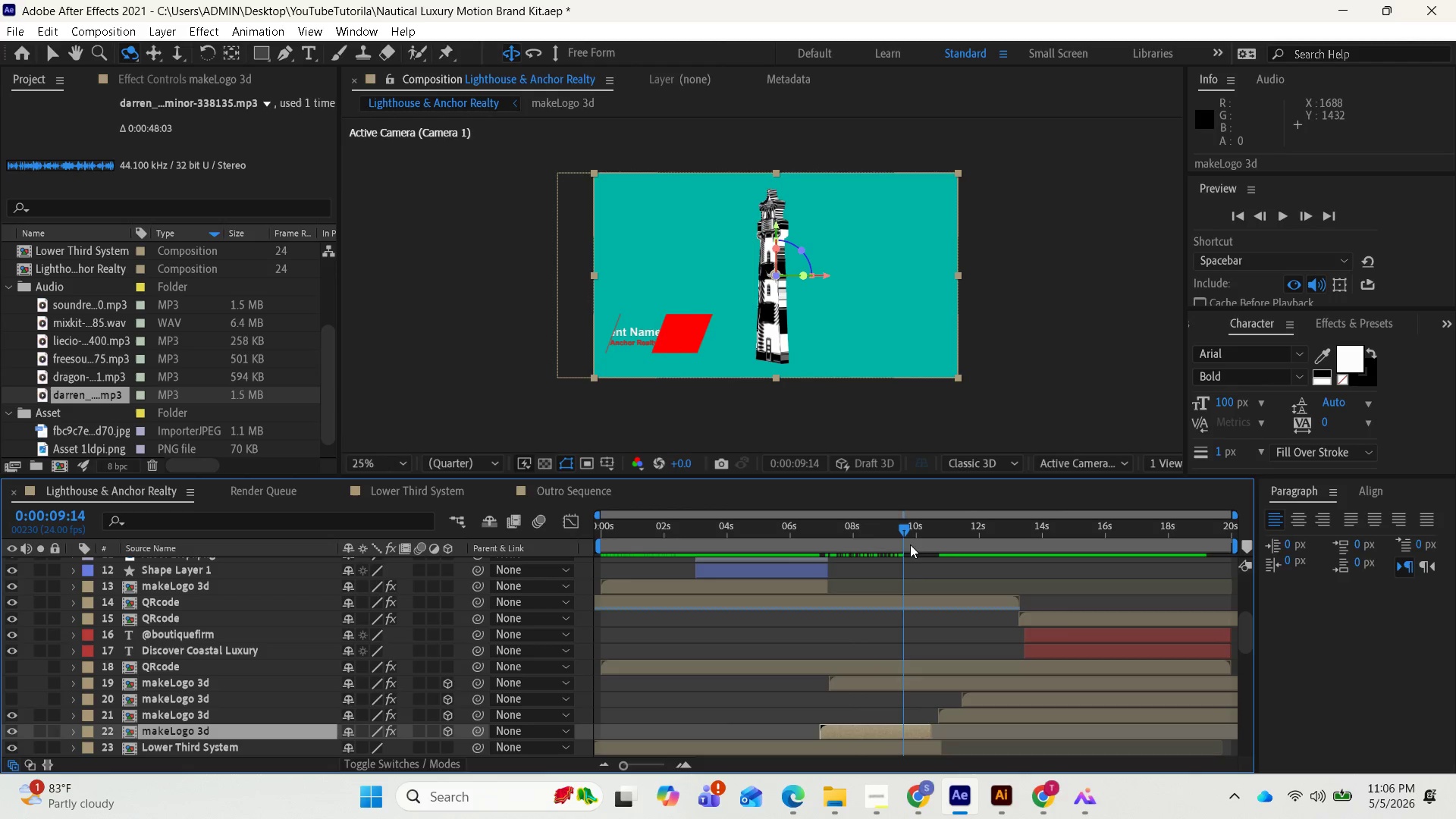 
left_click_drag(start_coordinate=[905, 528], to_coordinate=[939, 529])
 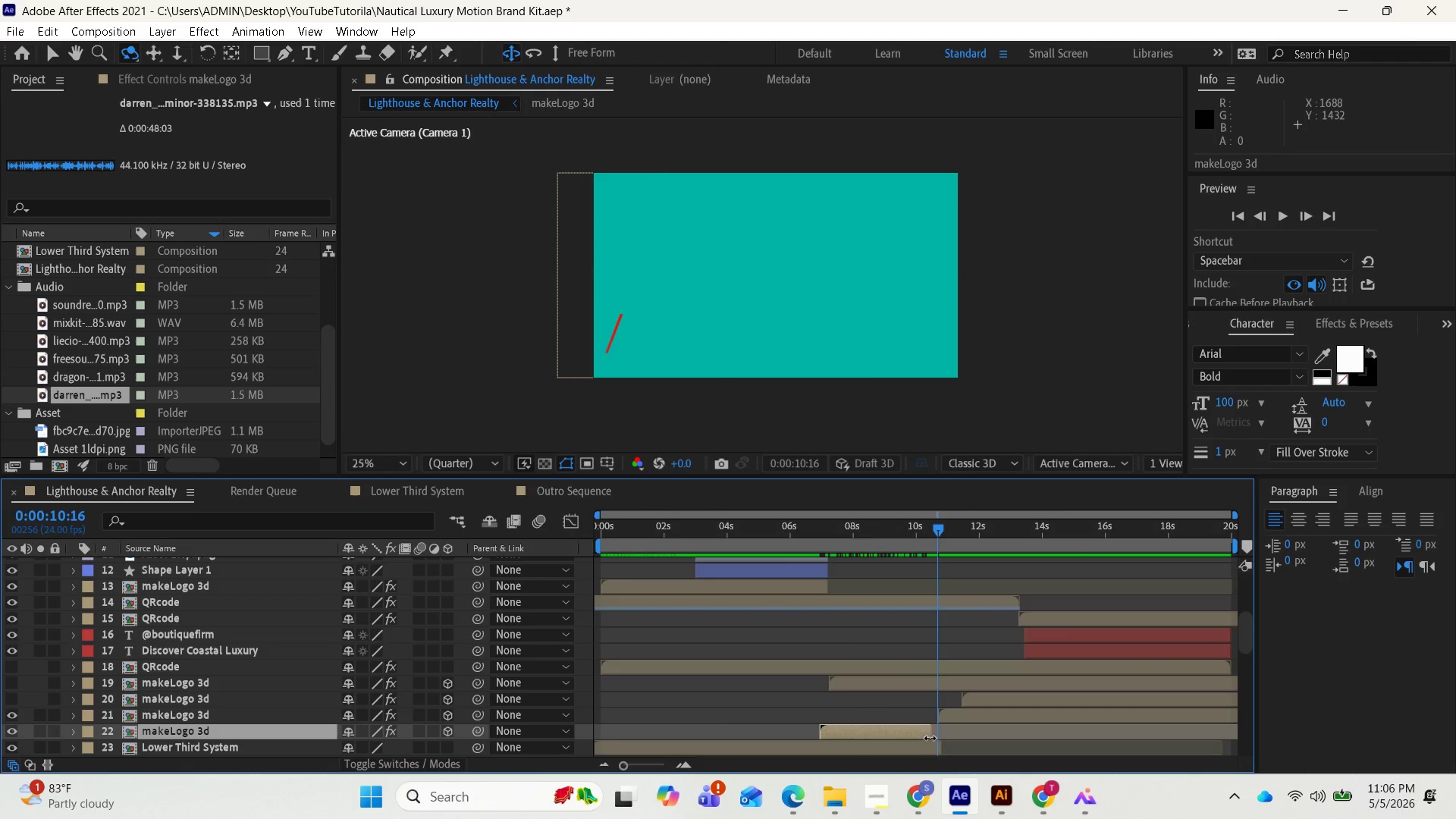 
left_click_drag(start_coordinate=[932, 734], to_coordinate=[940, 729])
 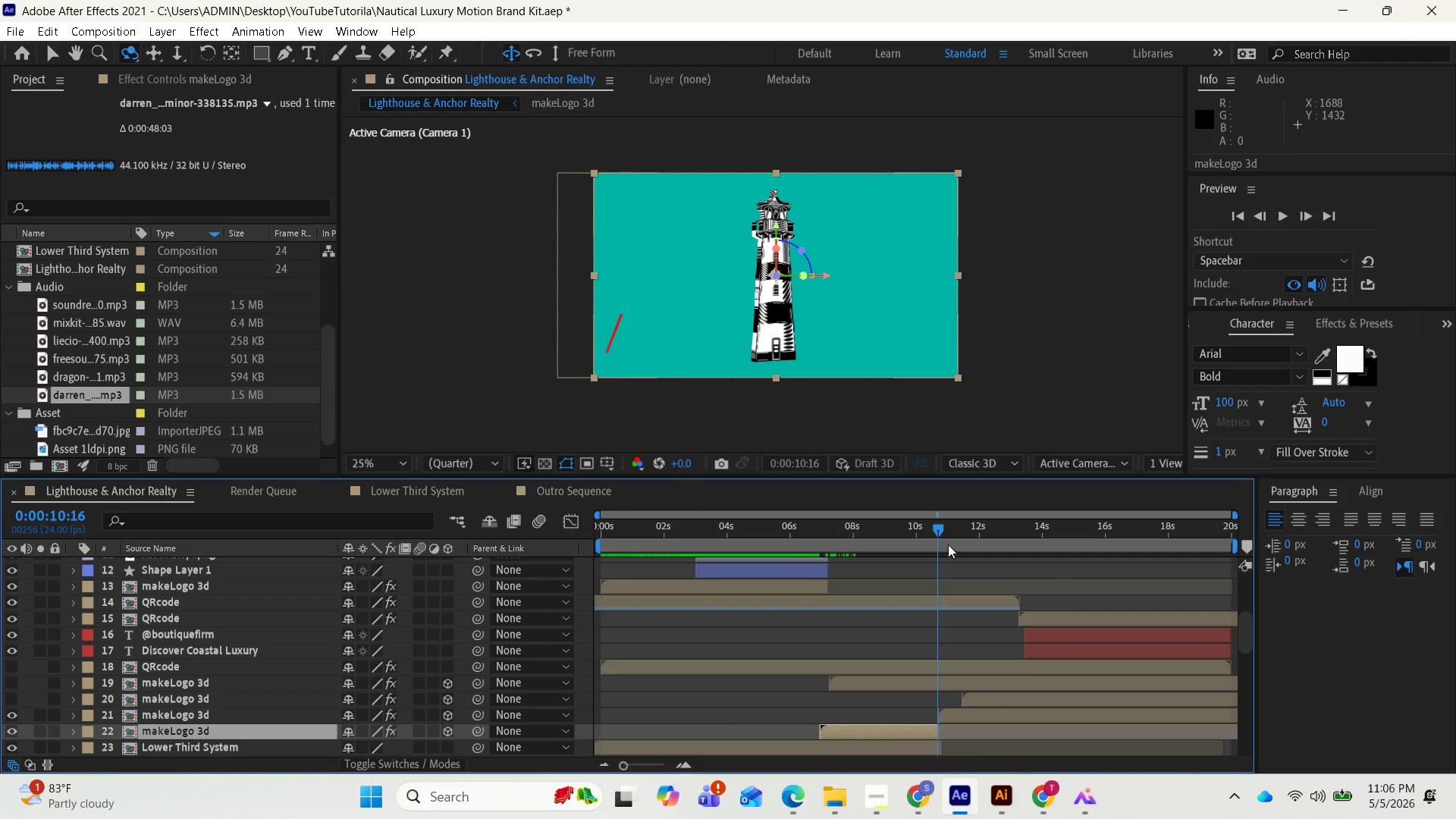 
left_click_drag(start_coordinate=[943, 535], to_coordinate=[758, 520])
 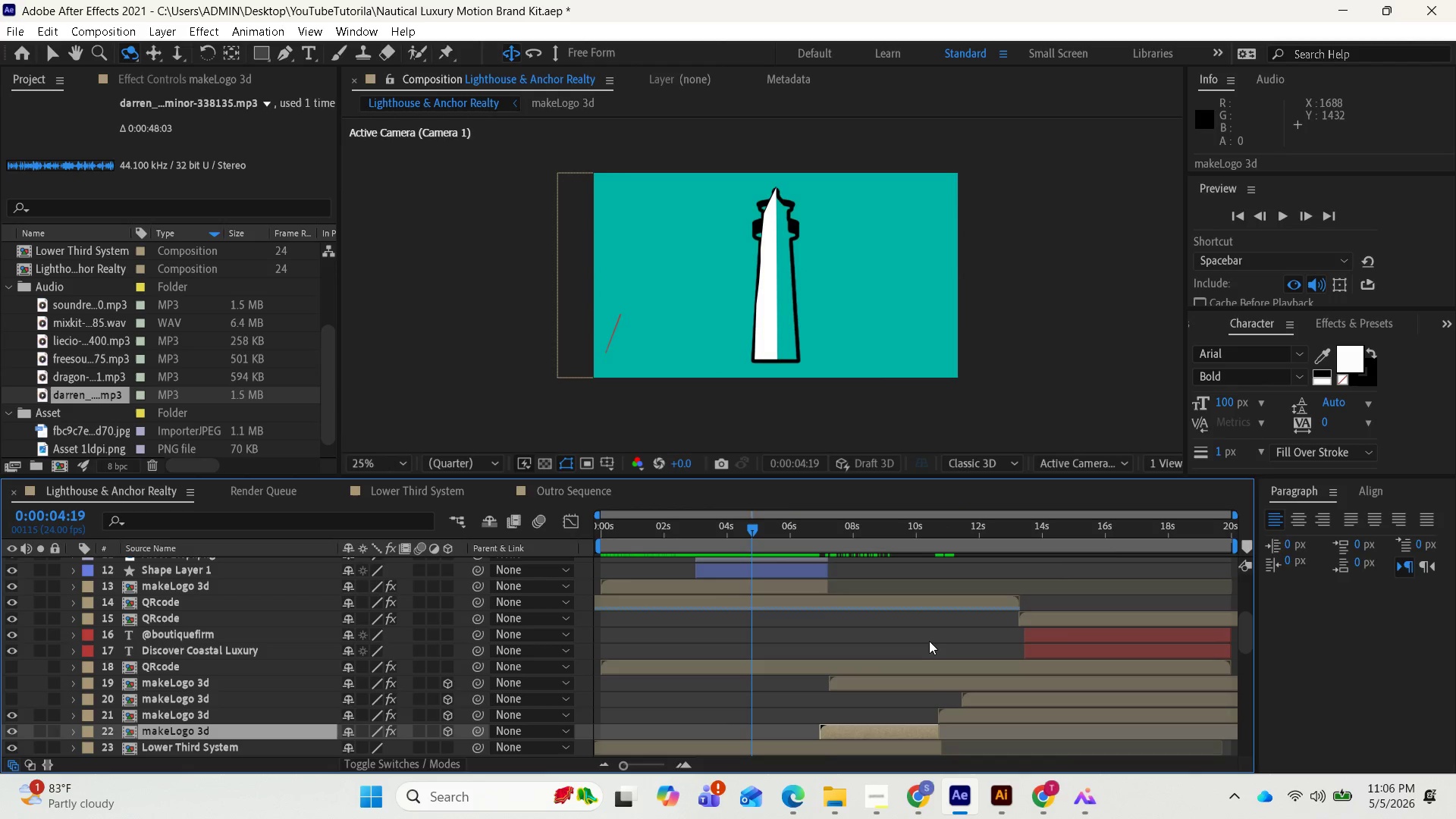 
key(Space)
 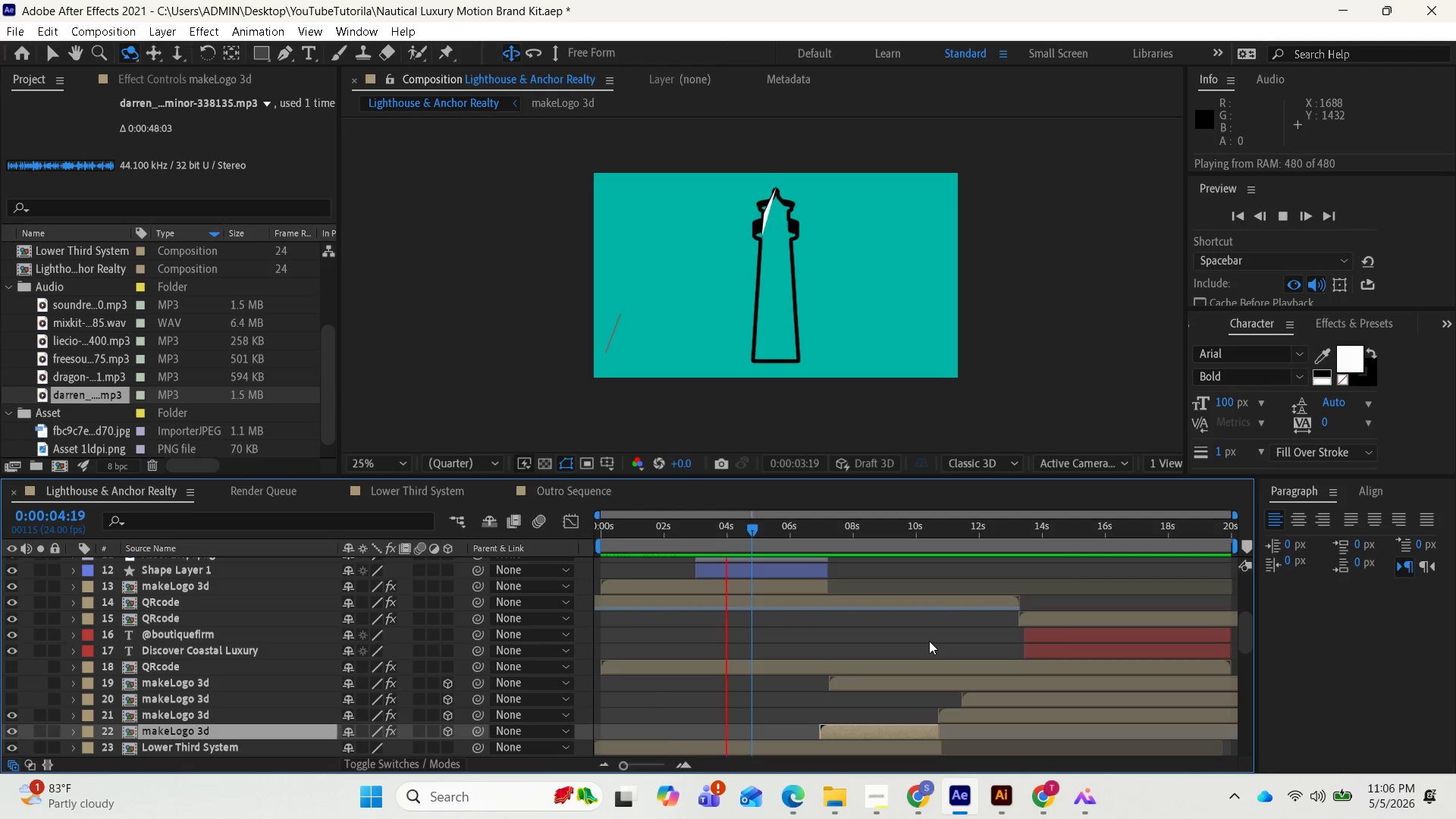 
wait(44.45)
 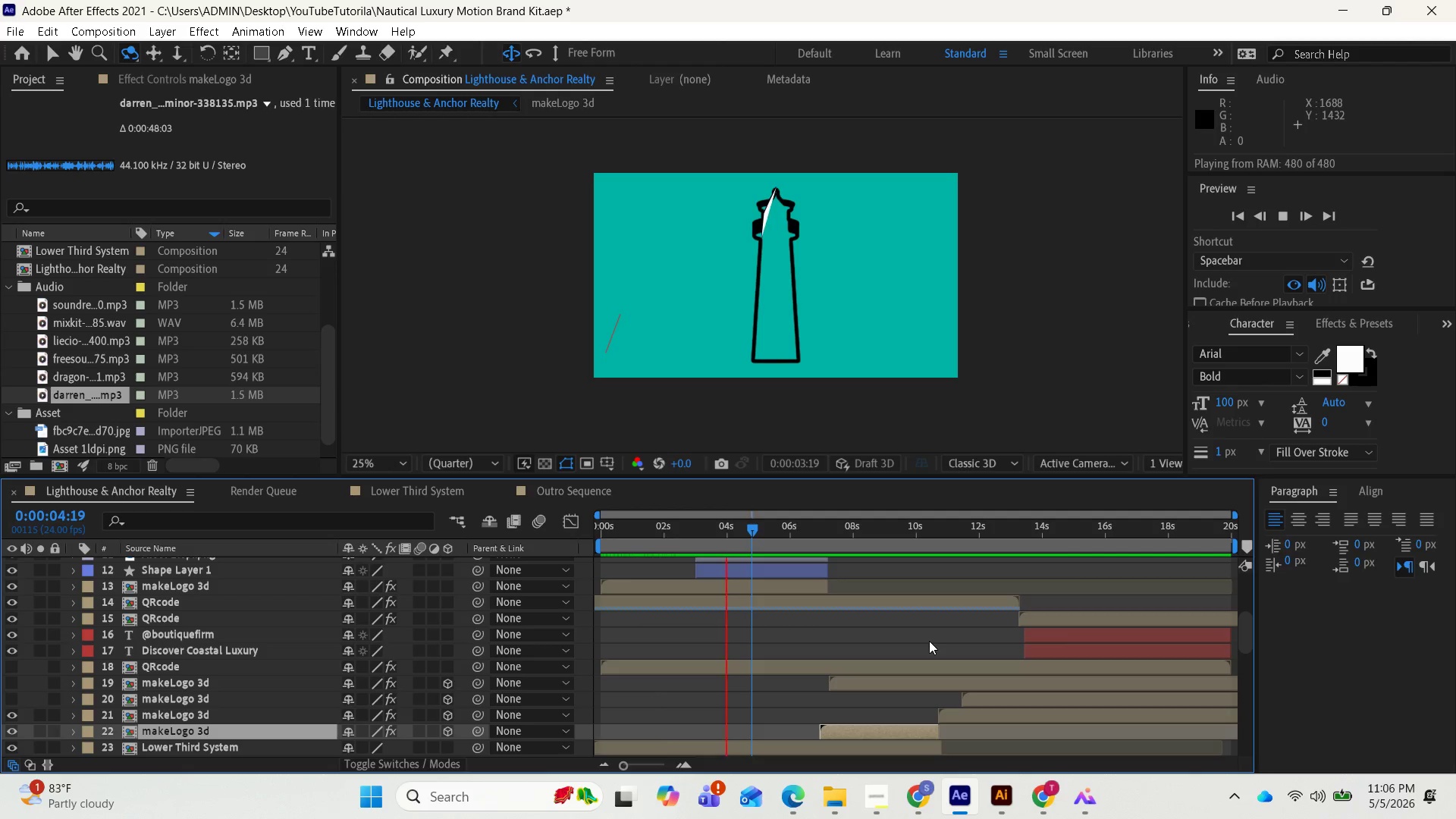 
key(Space)
 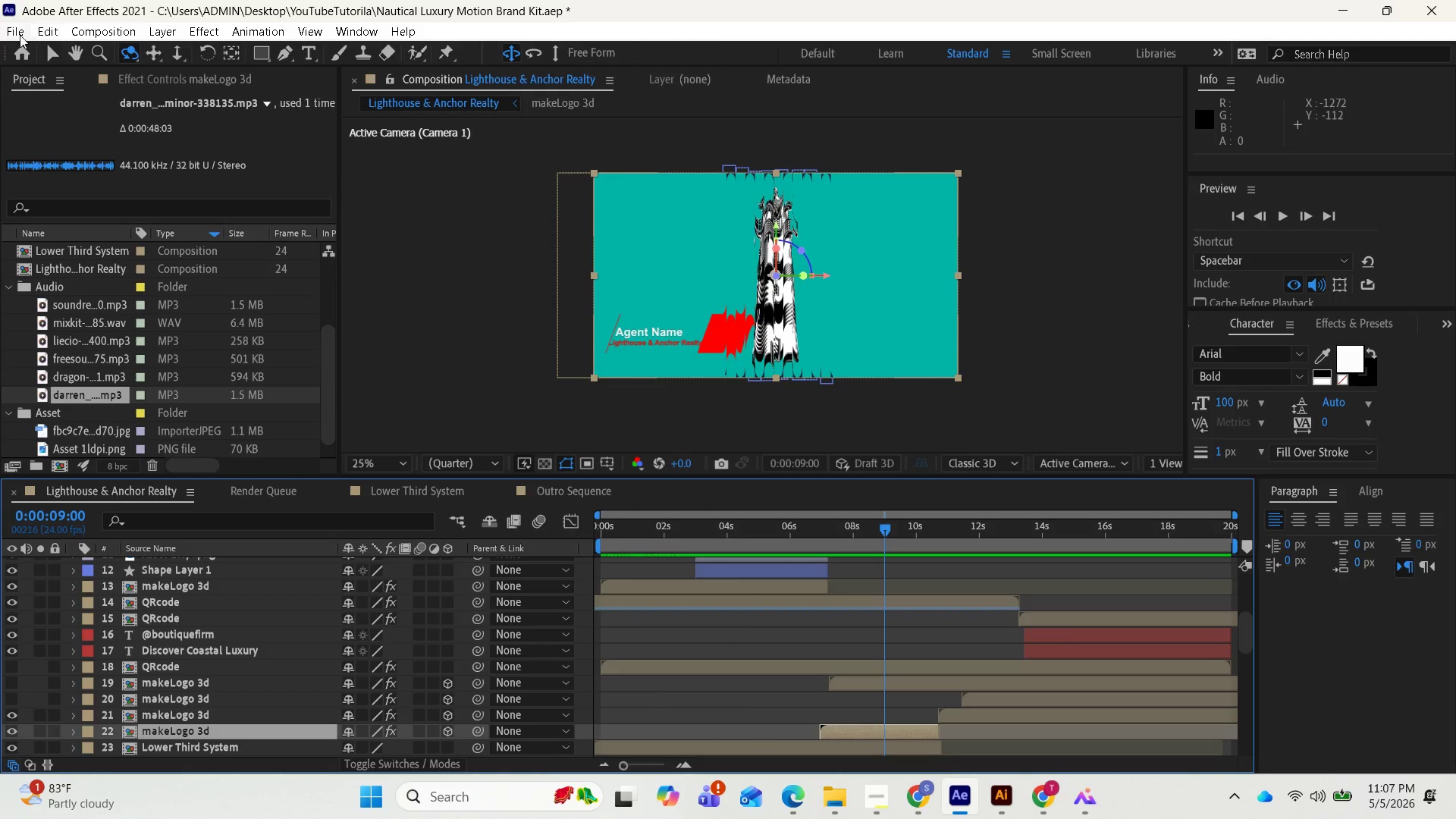 
left_click([12, 36])
 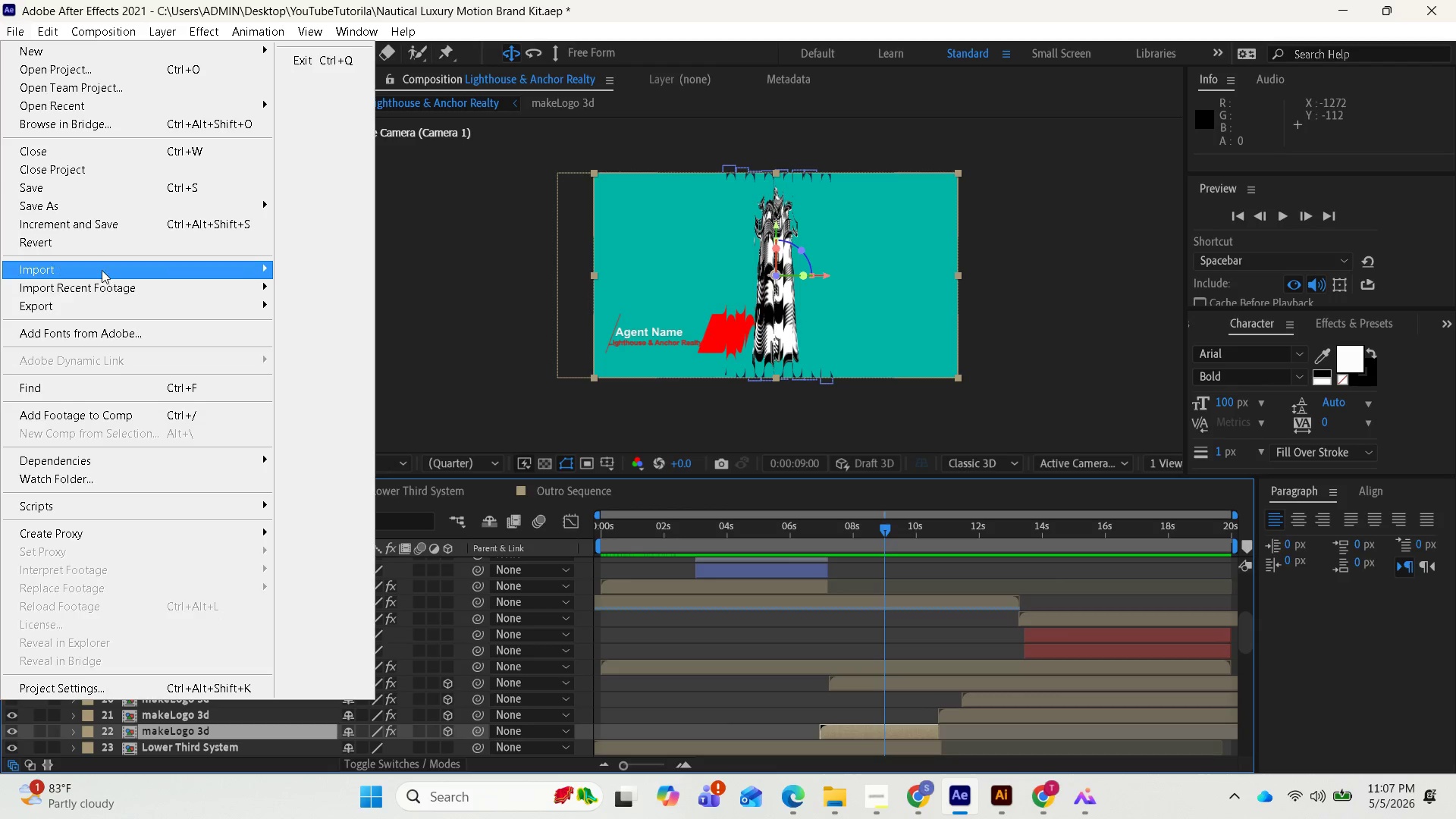 
wait(8.42)
 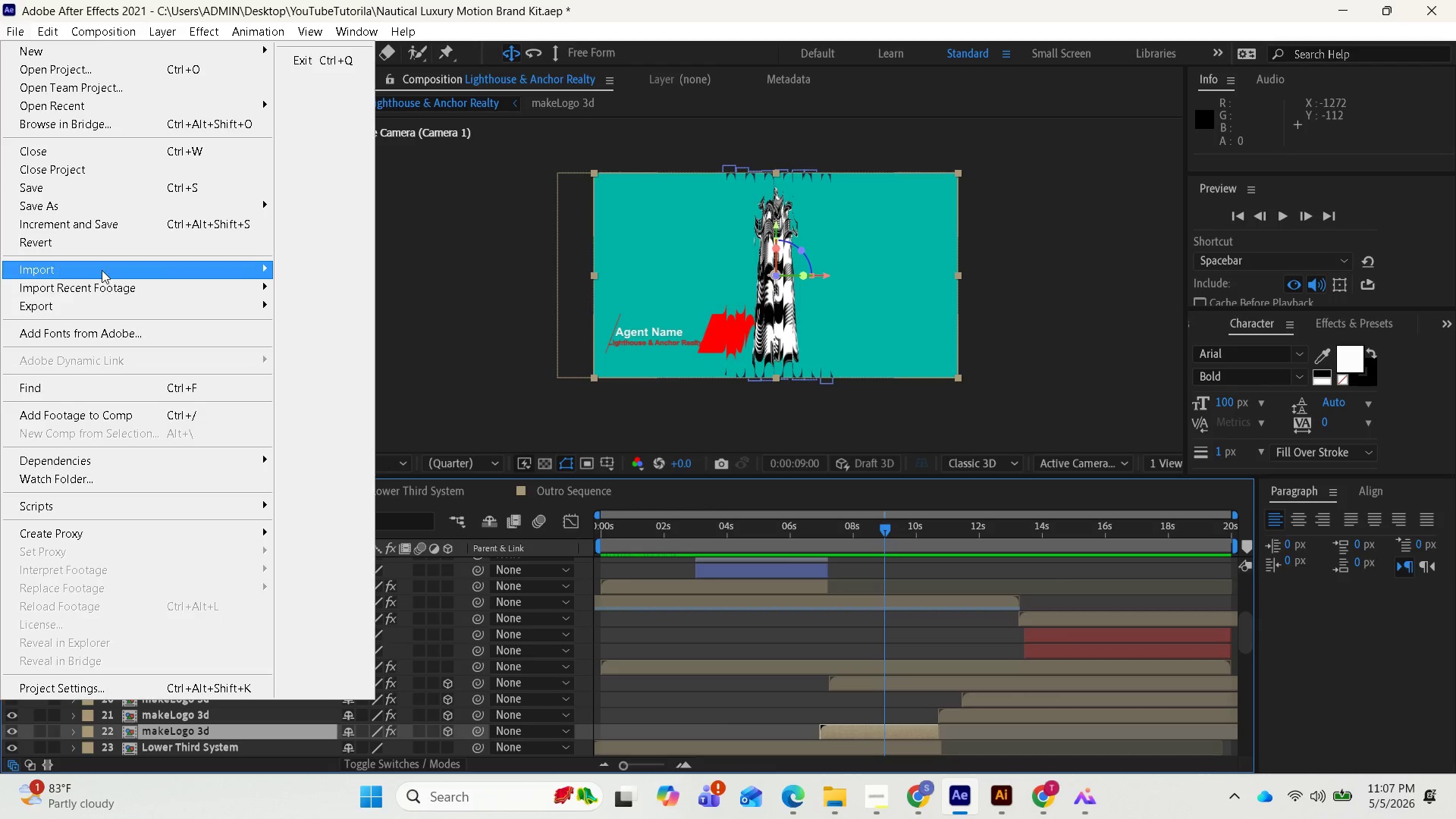 
left_click([356, 312])
 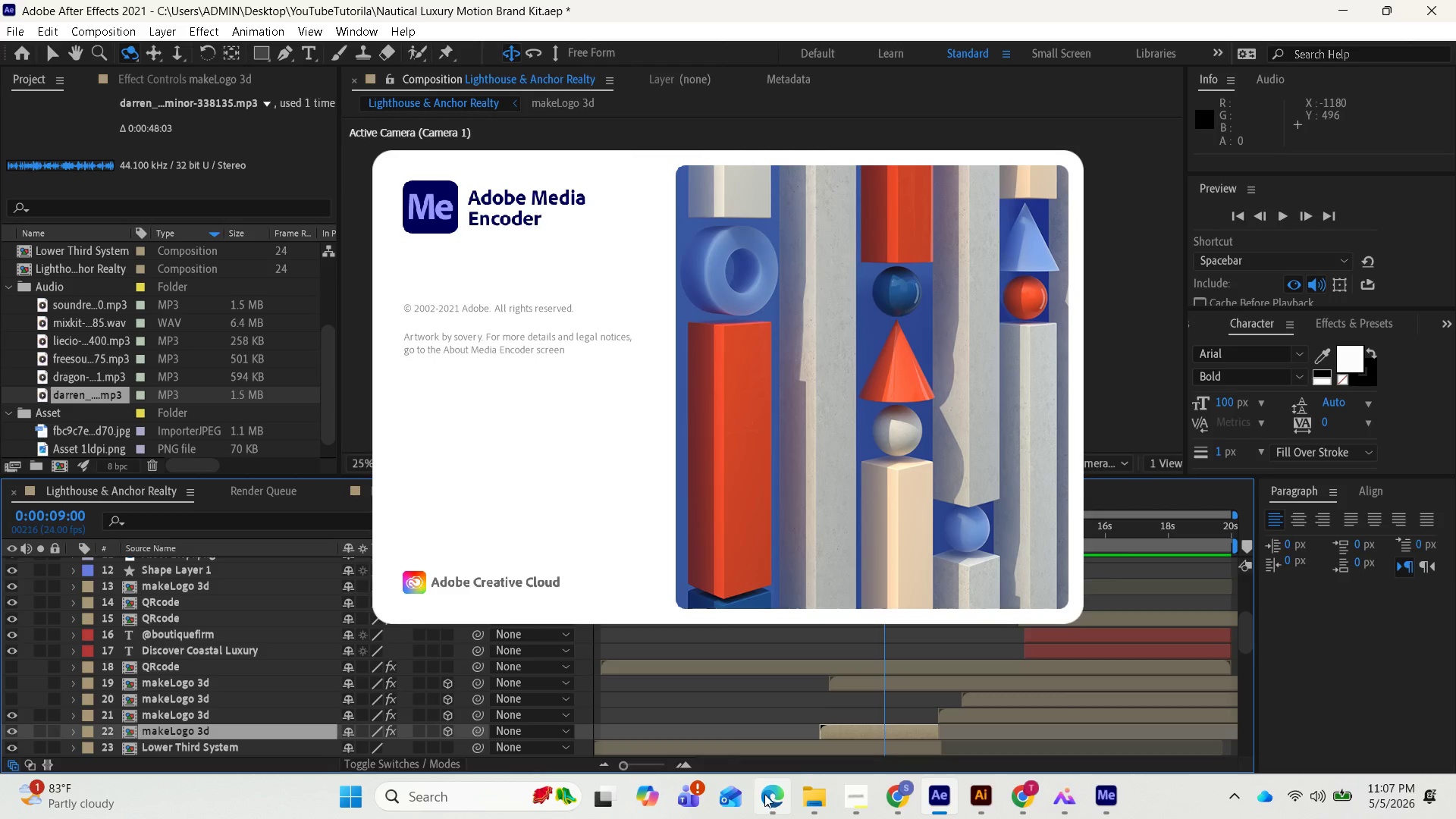 
wait(8.55)
 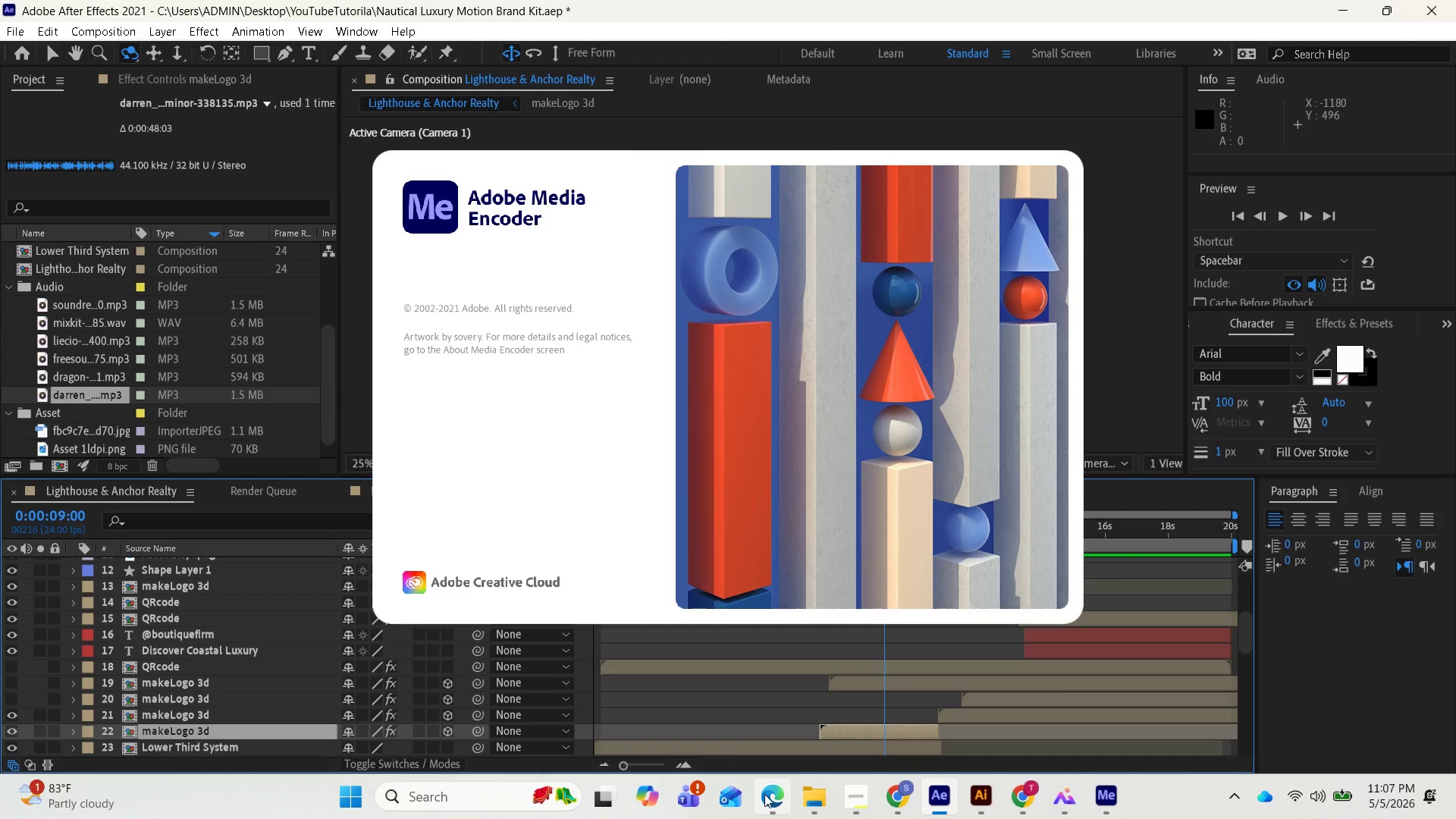 
left_click([864, 802])